 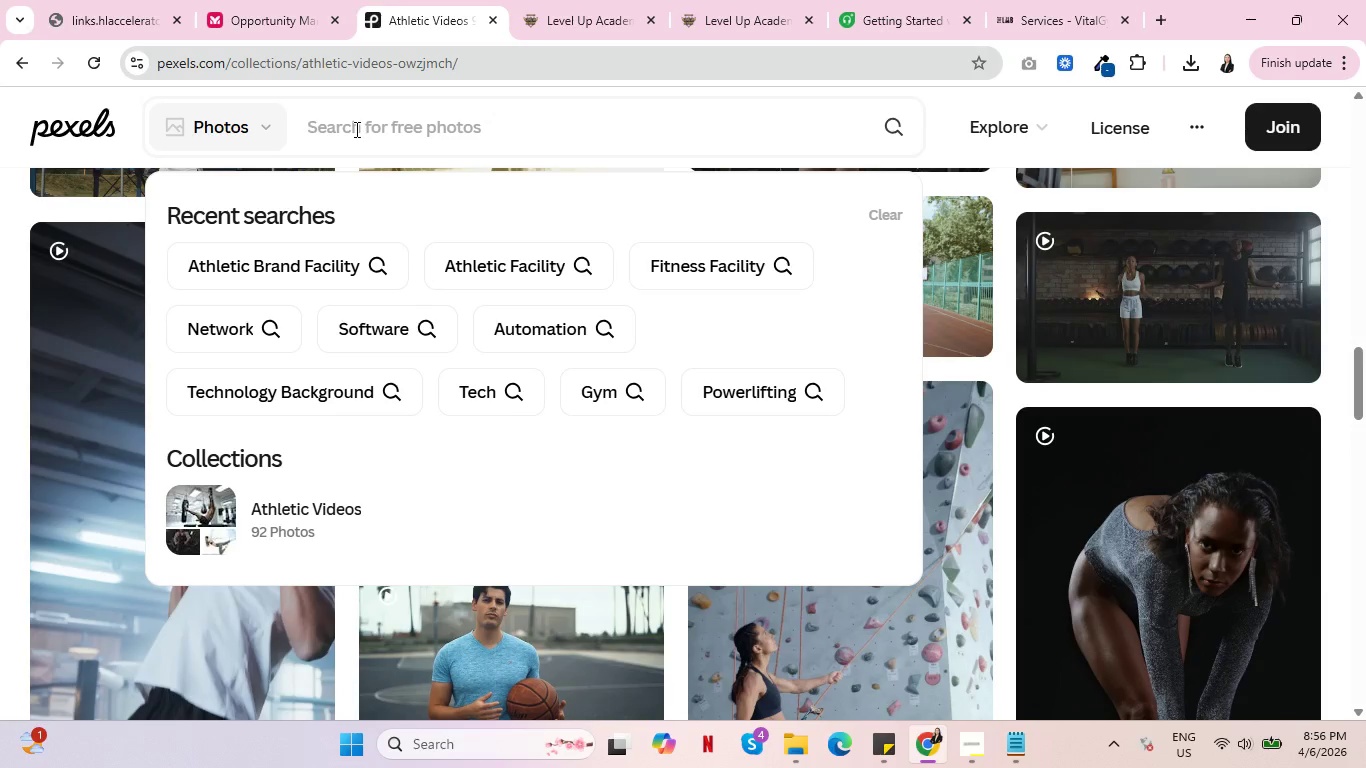 
key(Control+V)
 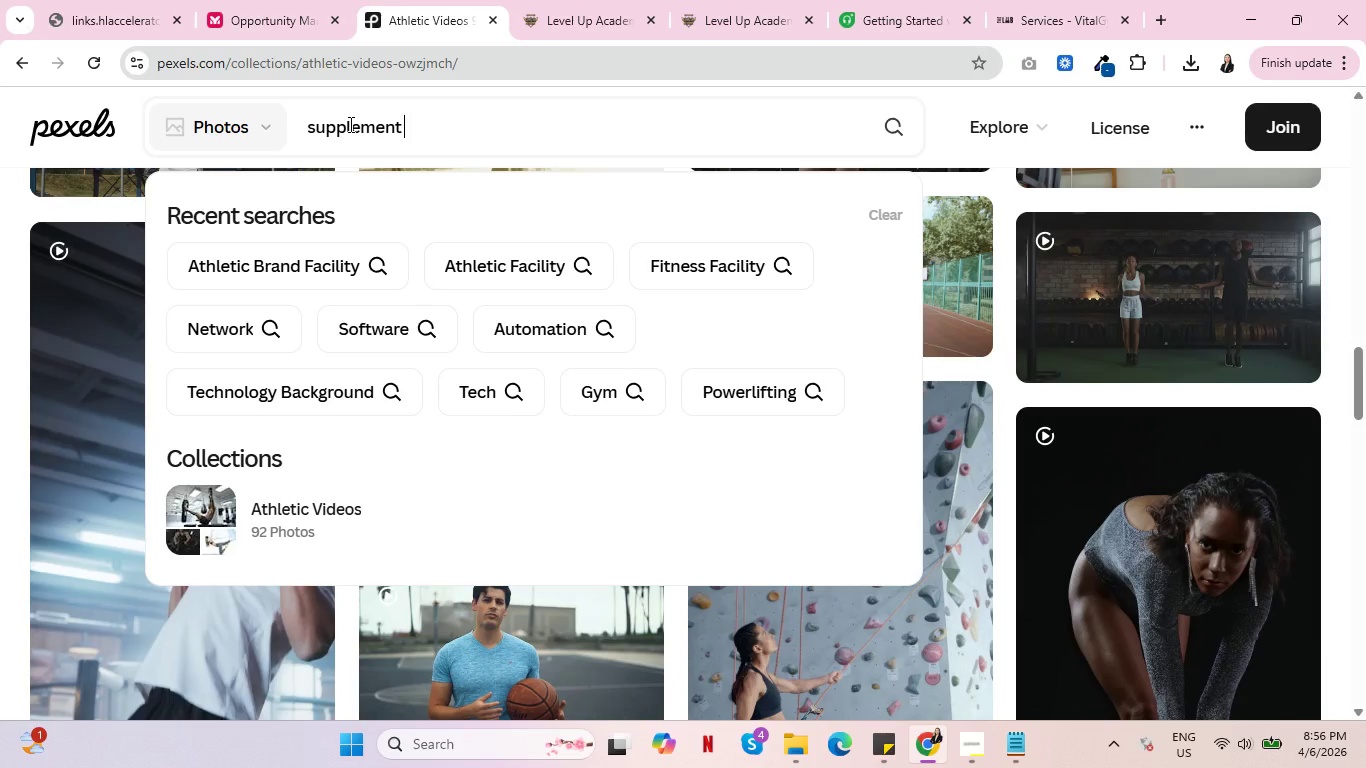 
key(Backspace)
 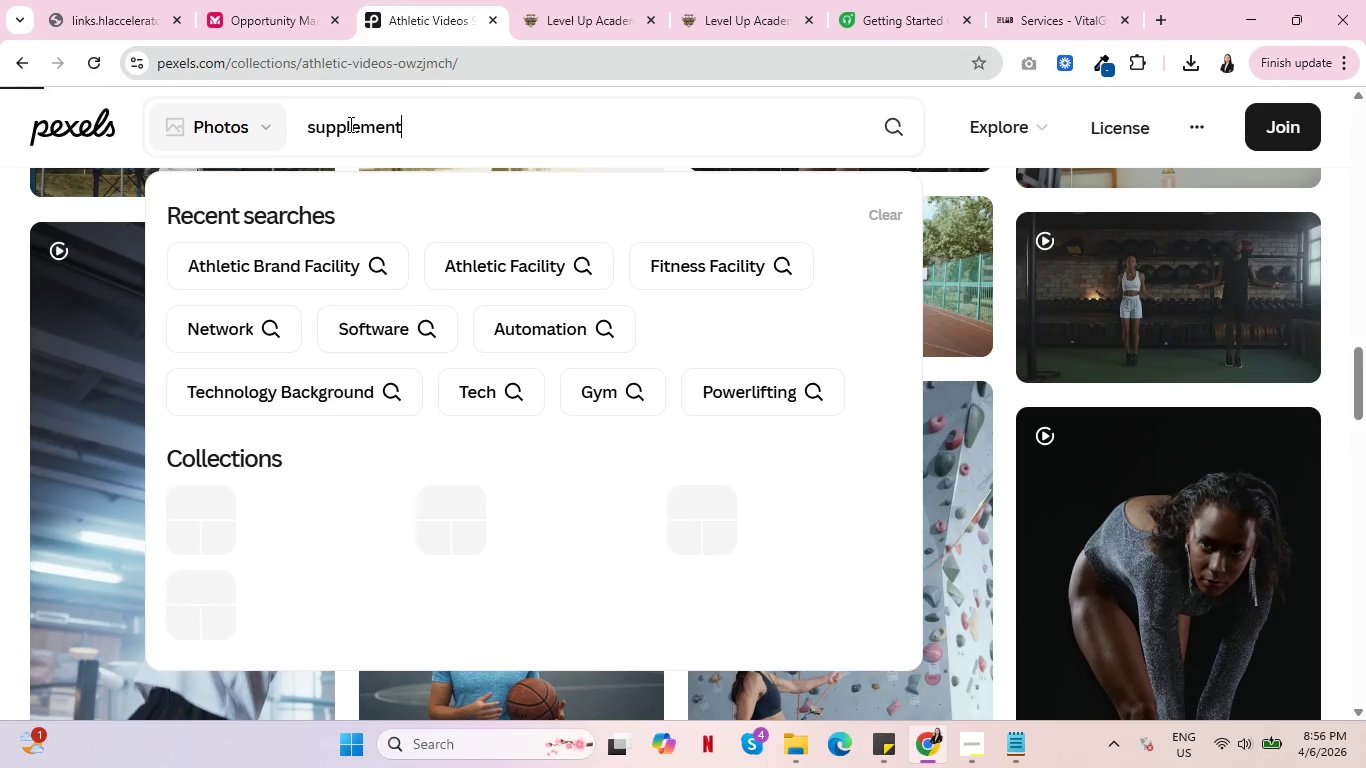 
key(Enter)
 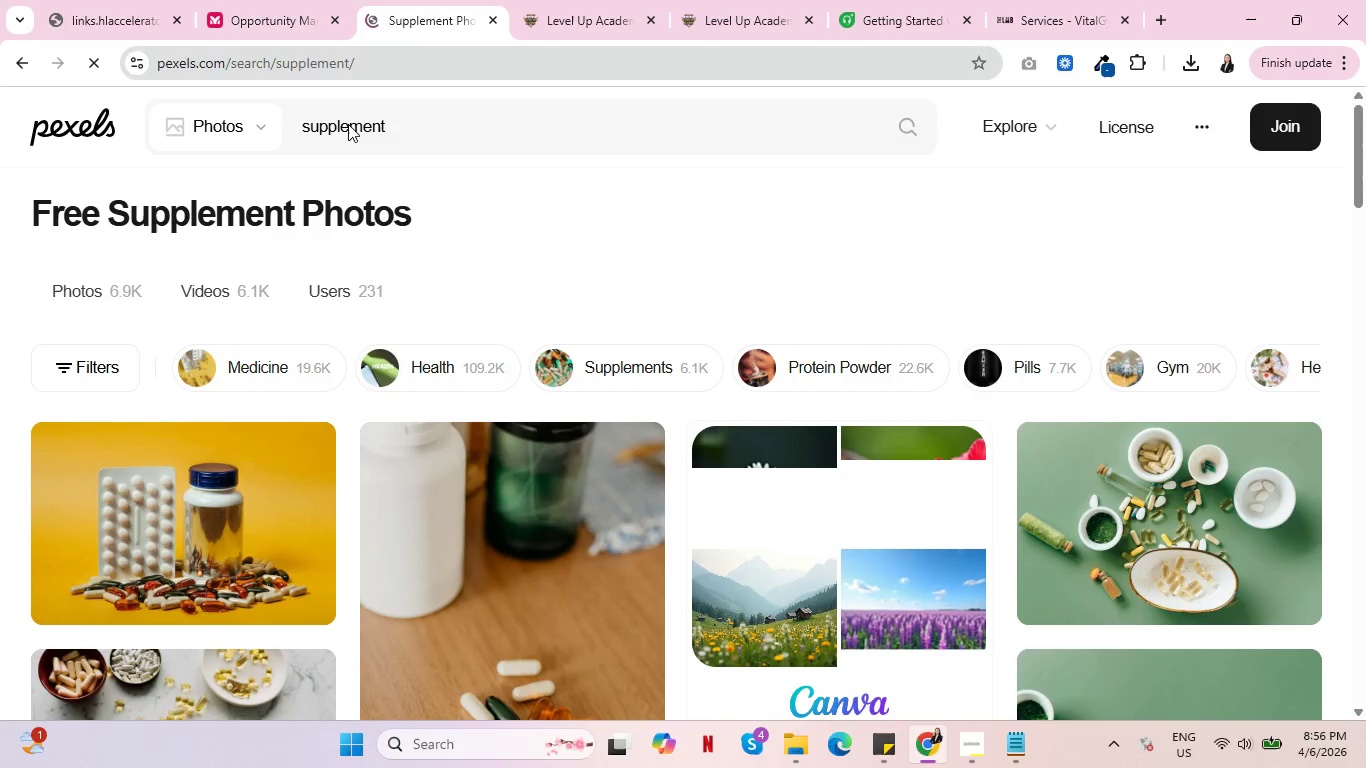 
scroll: coordinate [153, 326], scroll_direction: down, amount: 5.0
 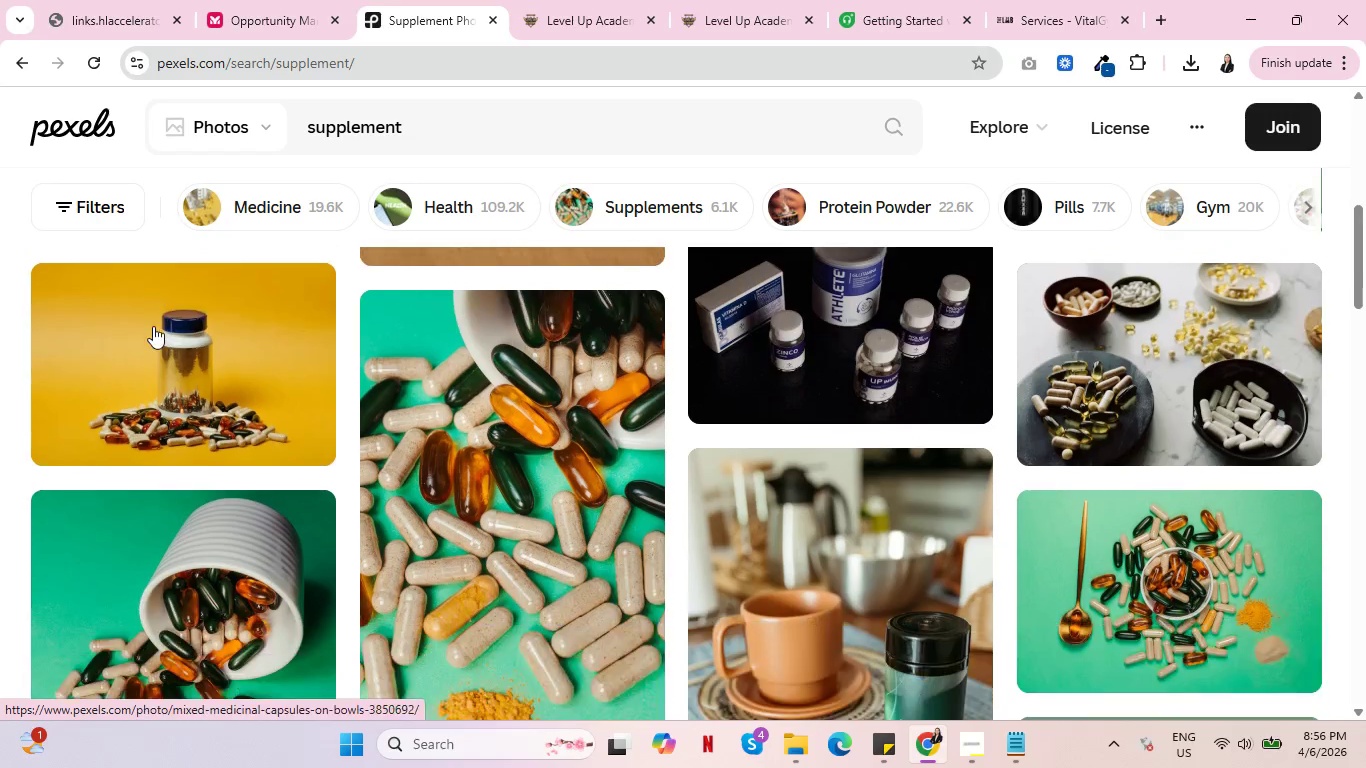 
scroll: coordinate [153, 326], scroll_direction: none, amount: 0.0
 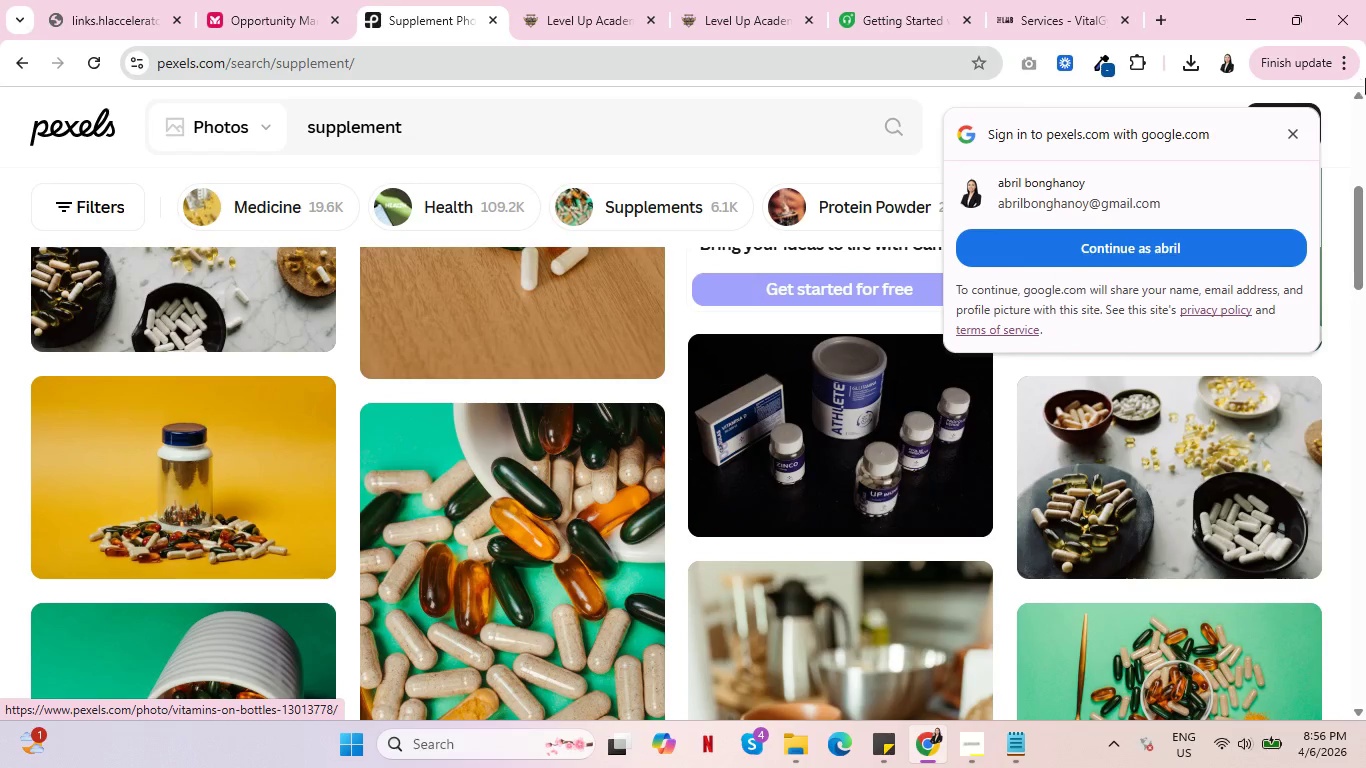 
left_click([1293, 136])
 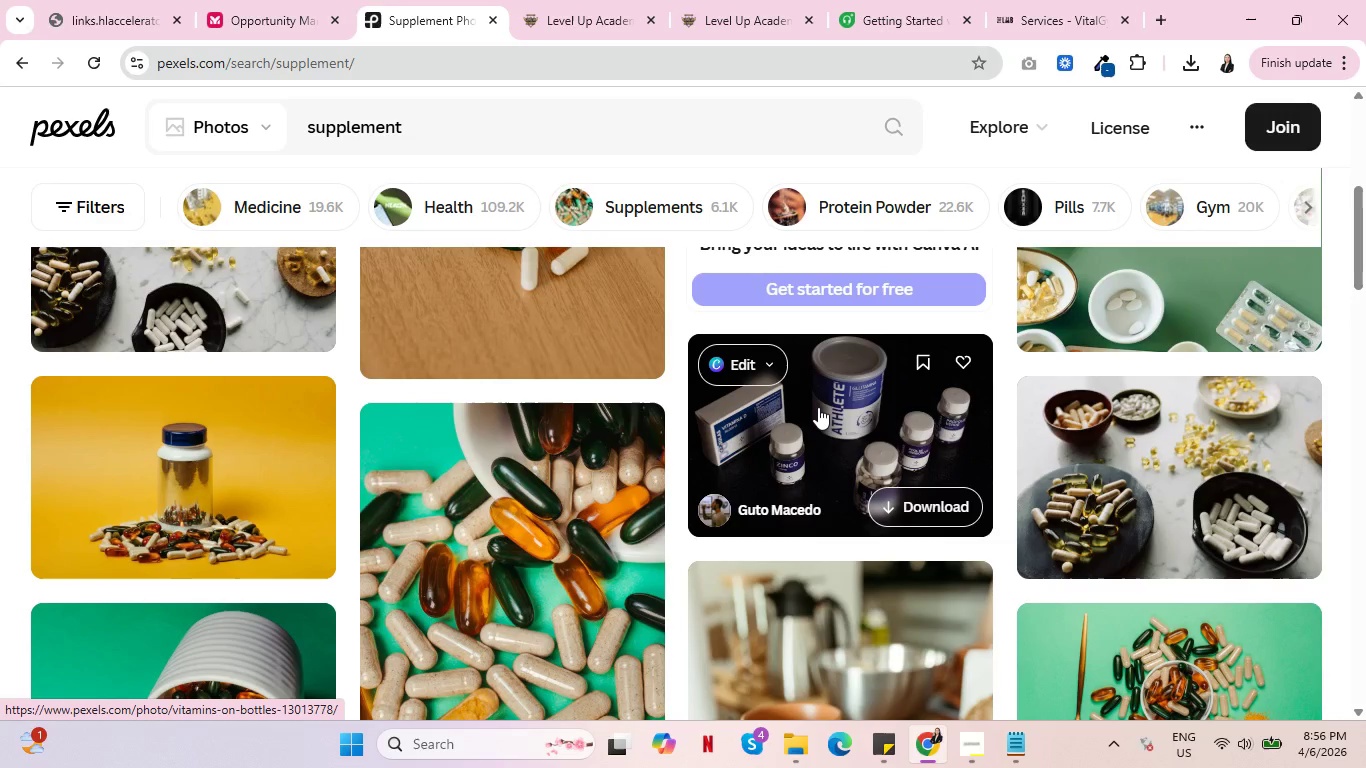 
wait(7.09)
 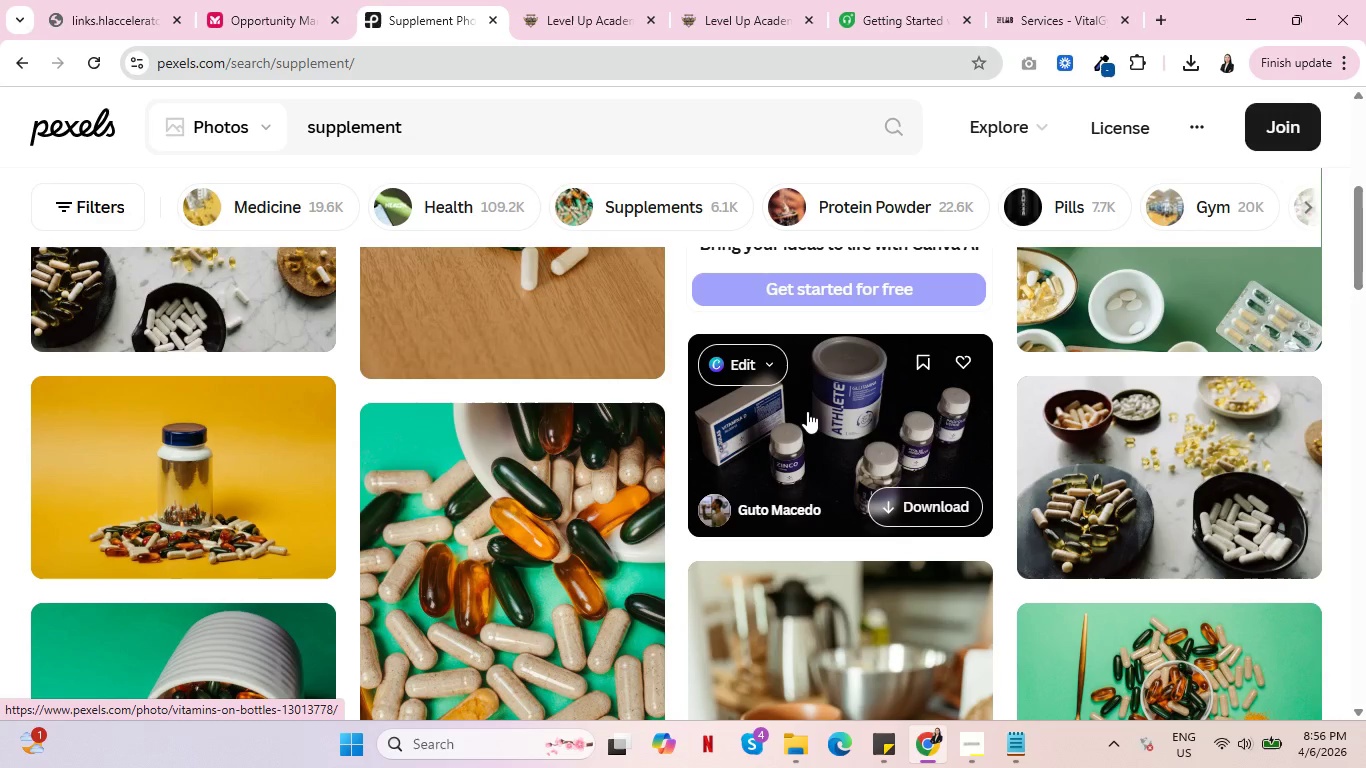 
scroll: coordinate [938, 374], scroll_direction: down, amount: 42.0
 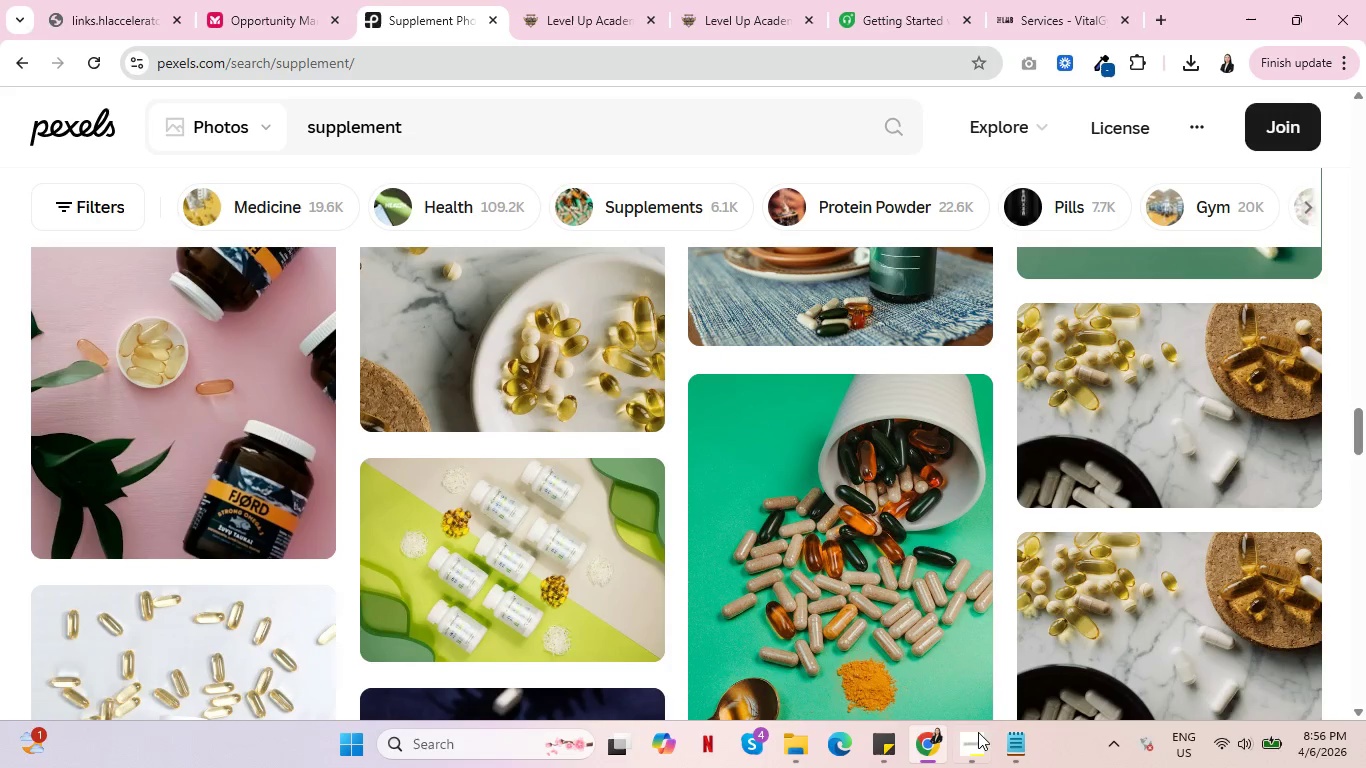 
left_click([976, 735])